 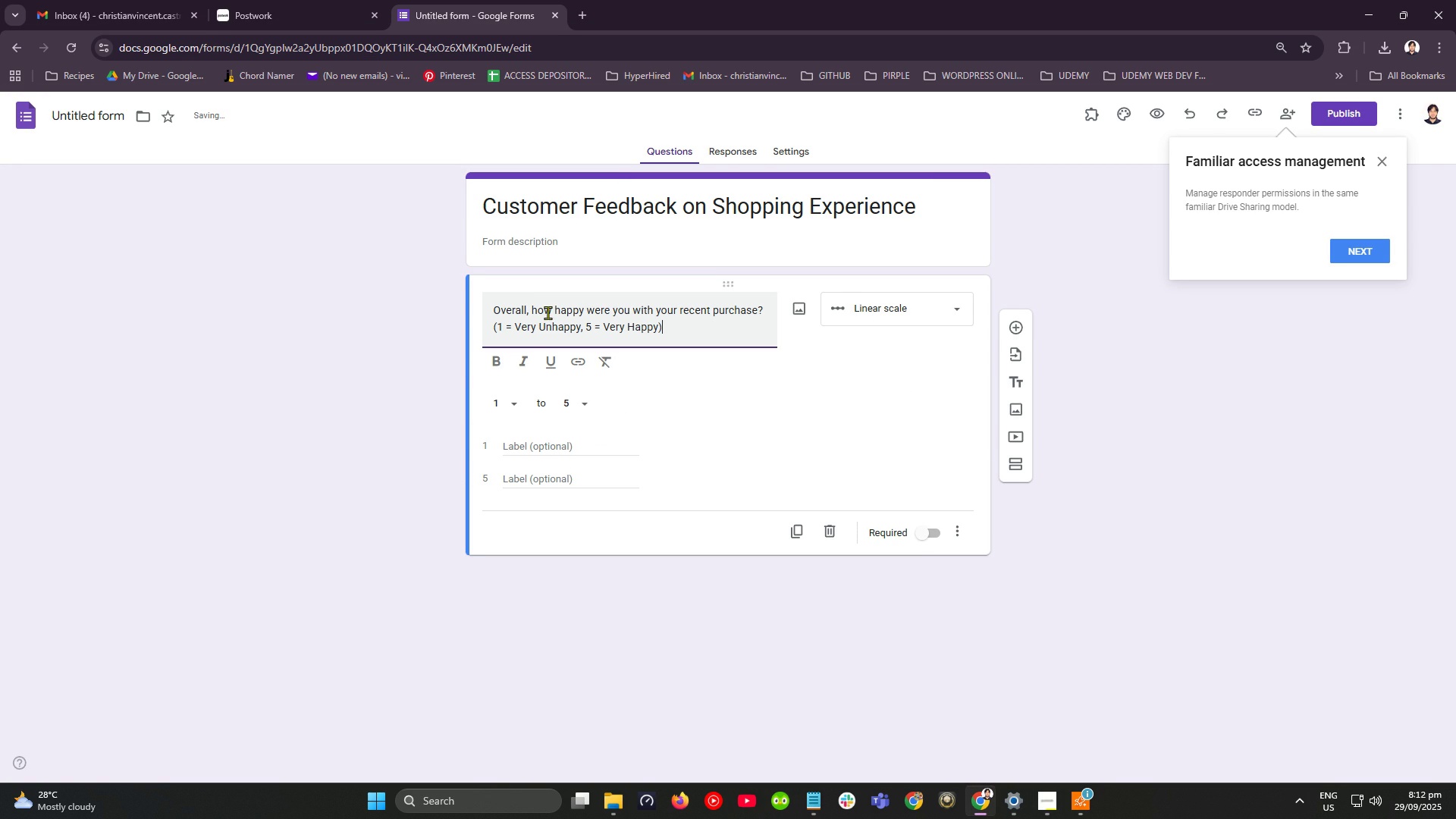 
mouse_move([566, 407])
 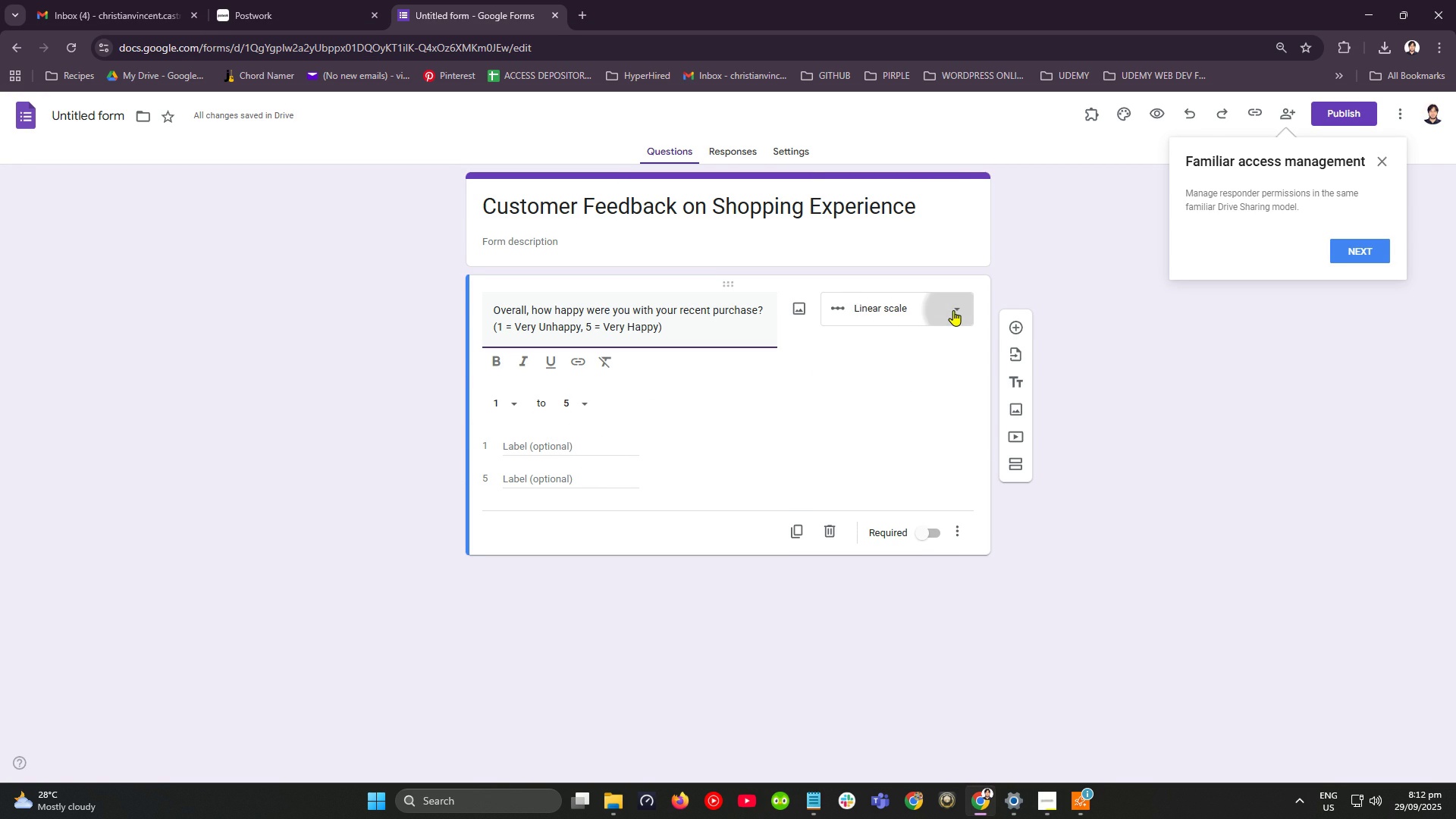 
left_click([953, 310])
 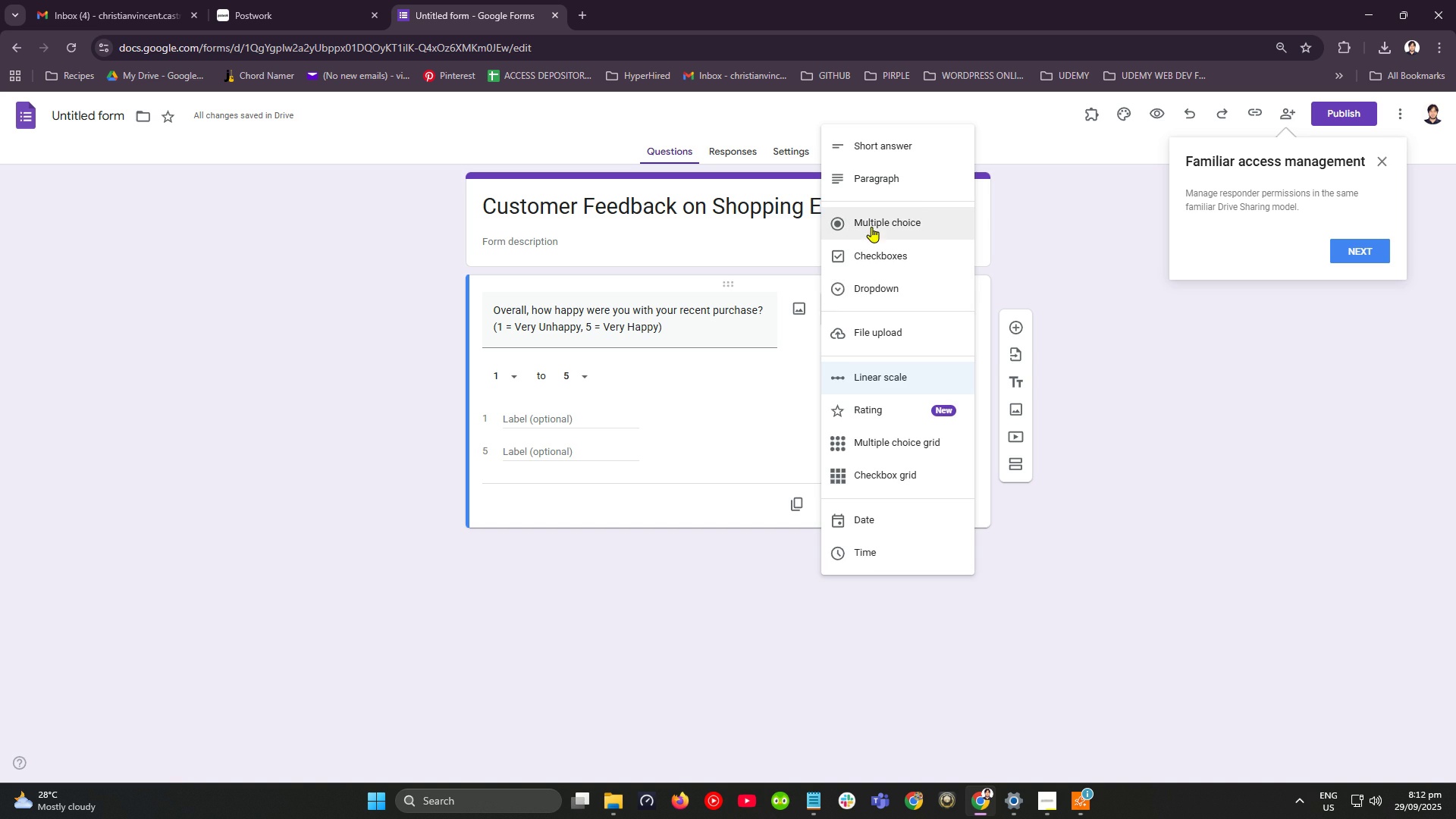 
left_click([871, 224])
 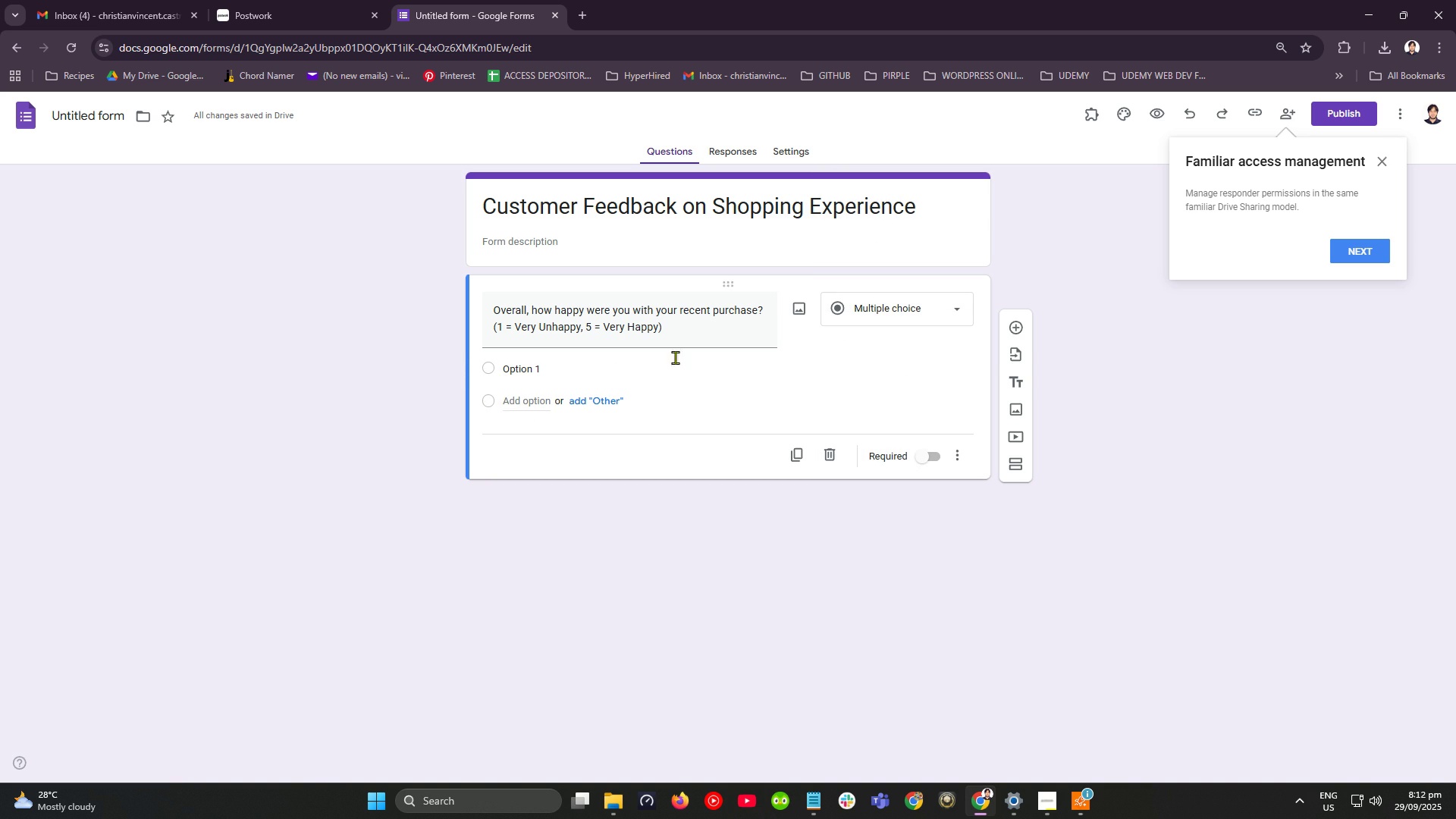 
wait(8.86)
 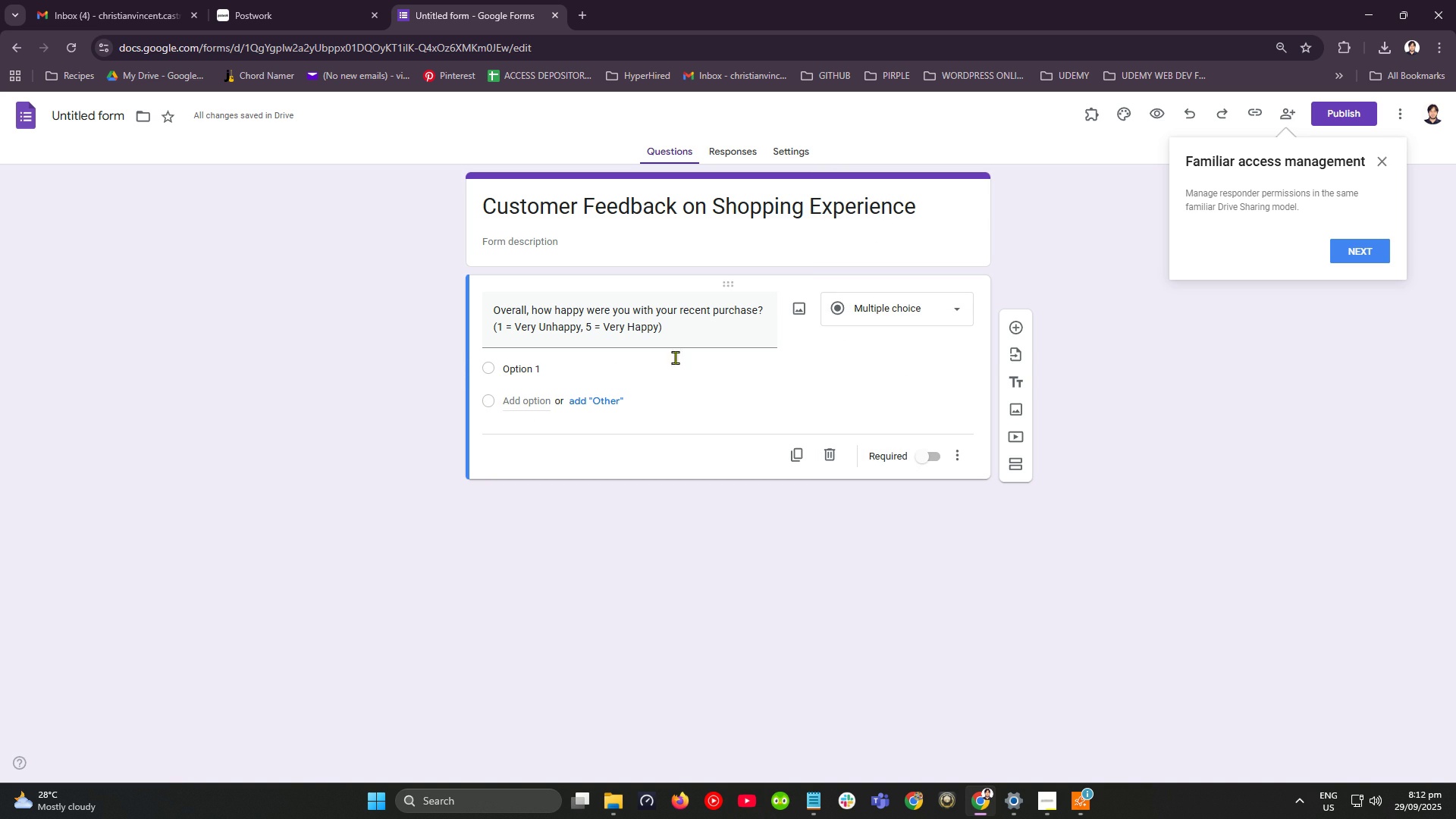 
mouse_move([510, 333])
 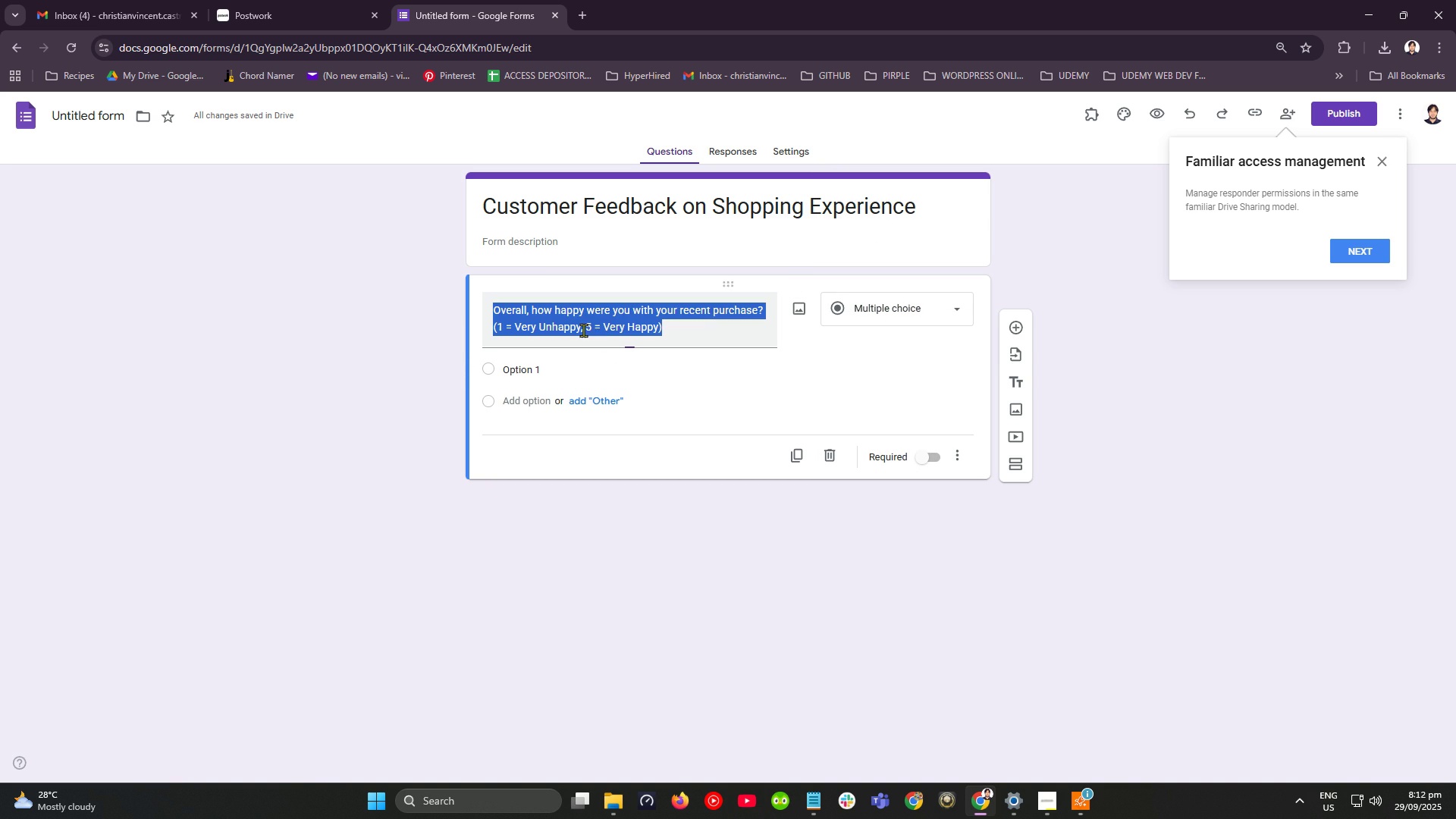 
left_click([583, 330])
 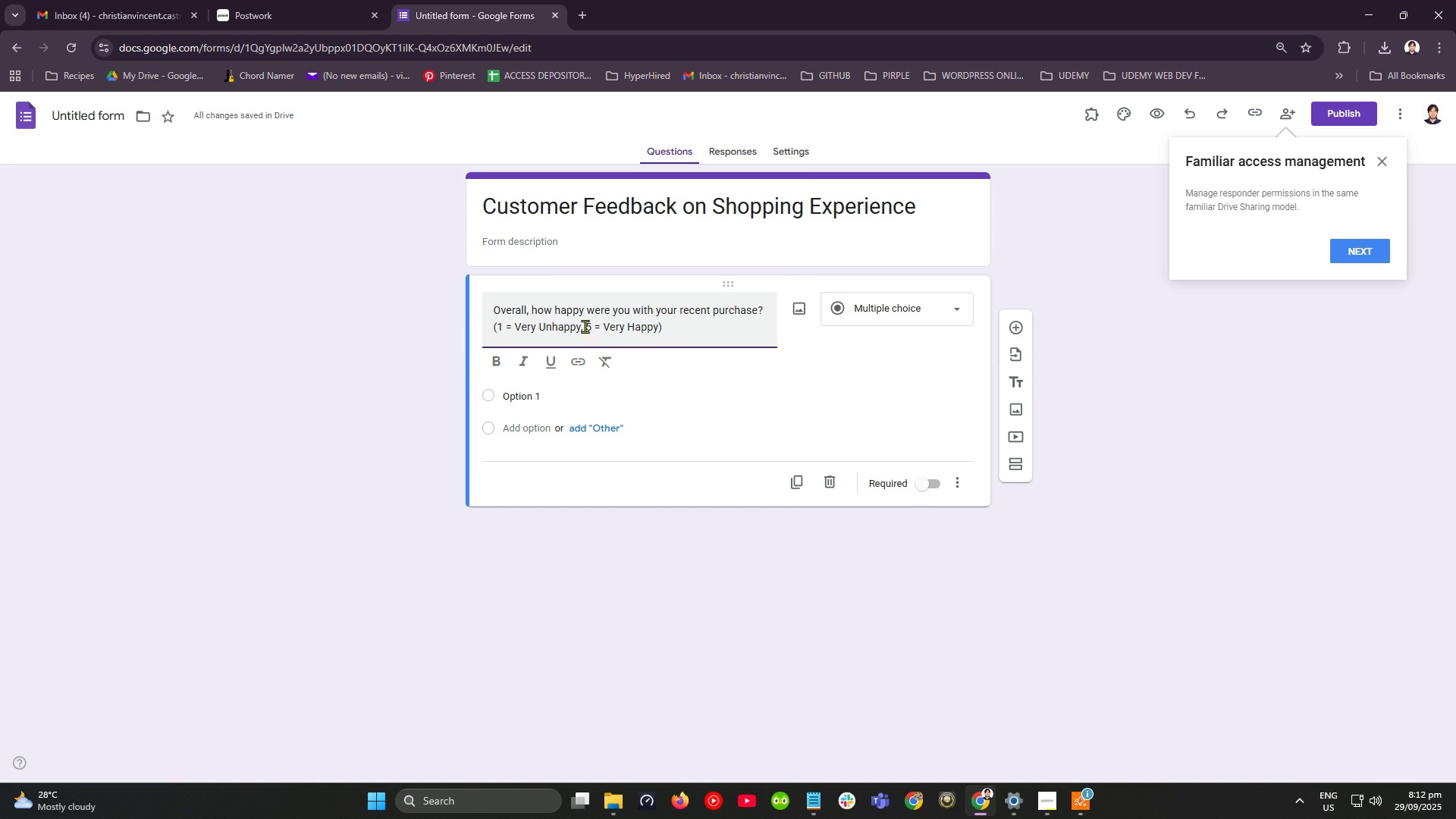 
double_click([585, 326])
 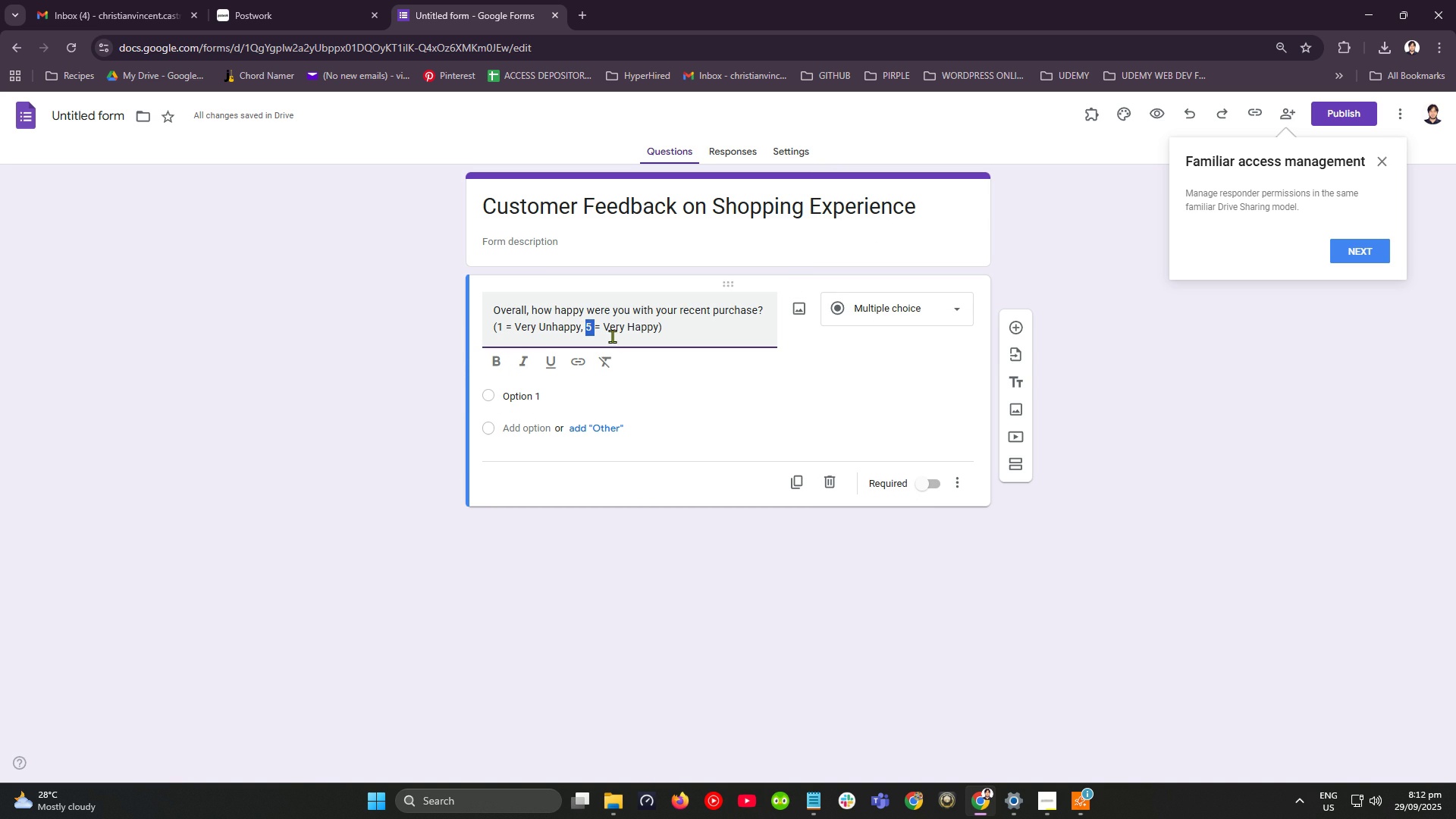 
left_click([621, 318])
 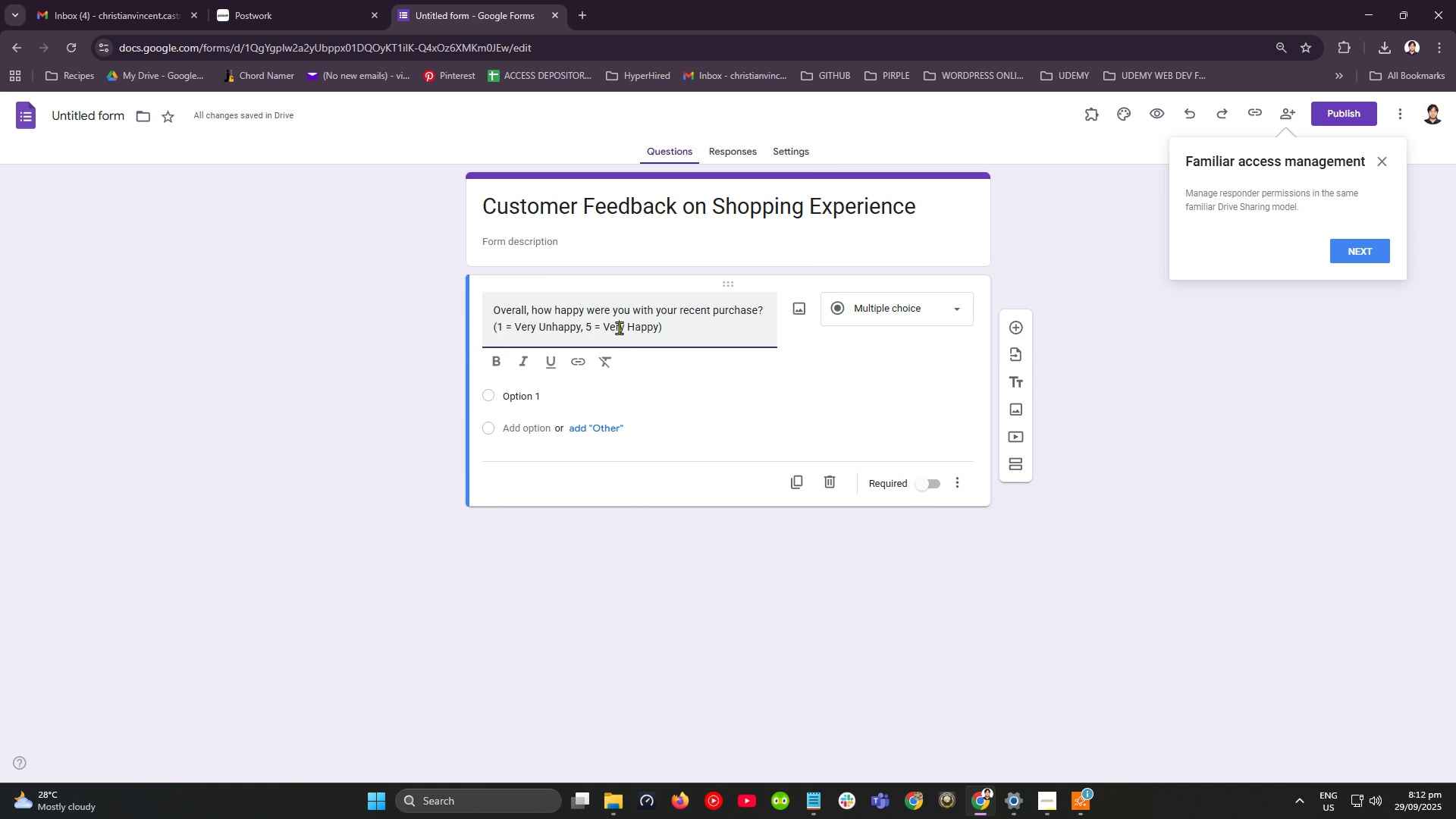 
double_click([619, 328])
 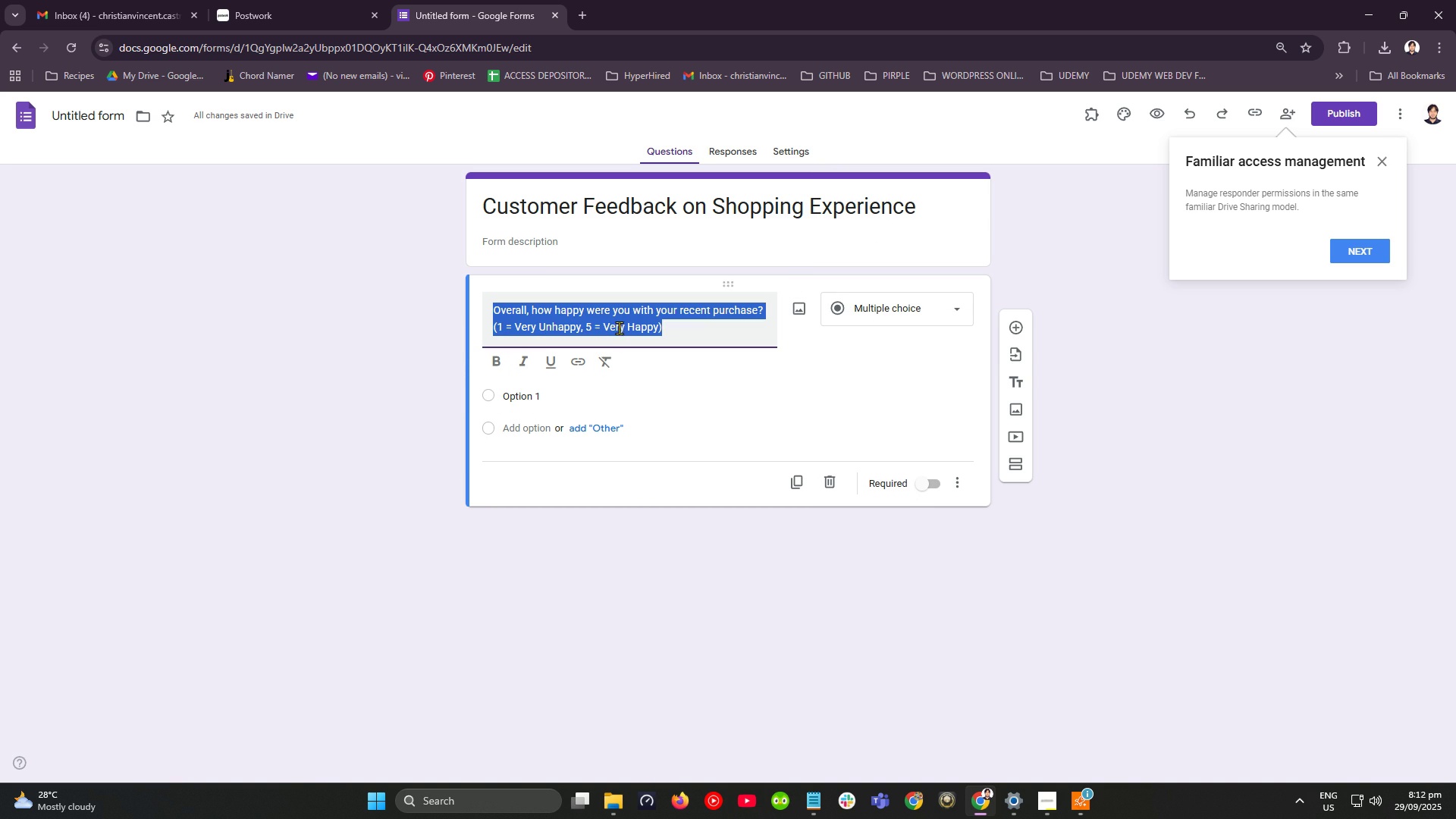 
triple_click([619, 328])
 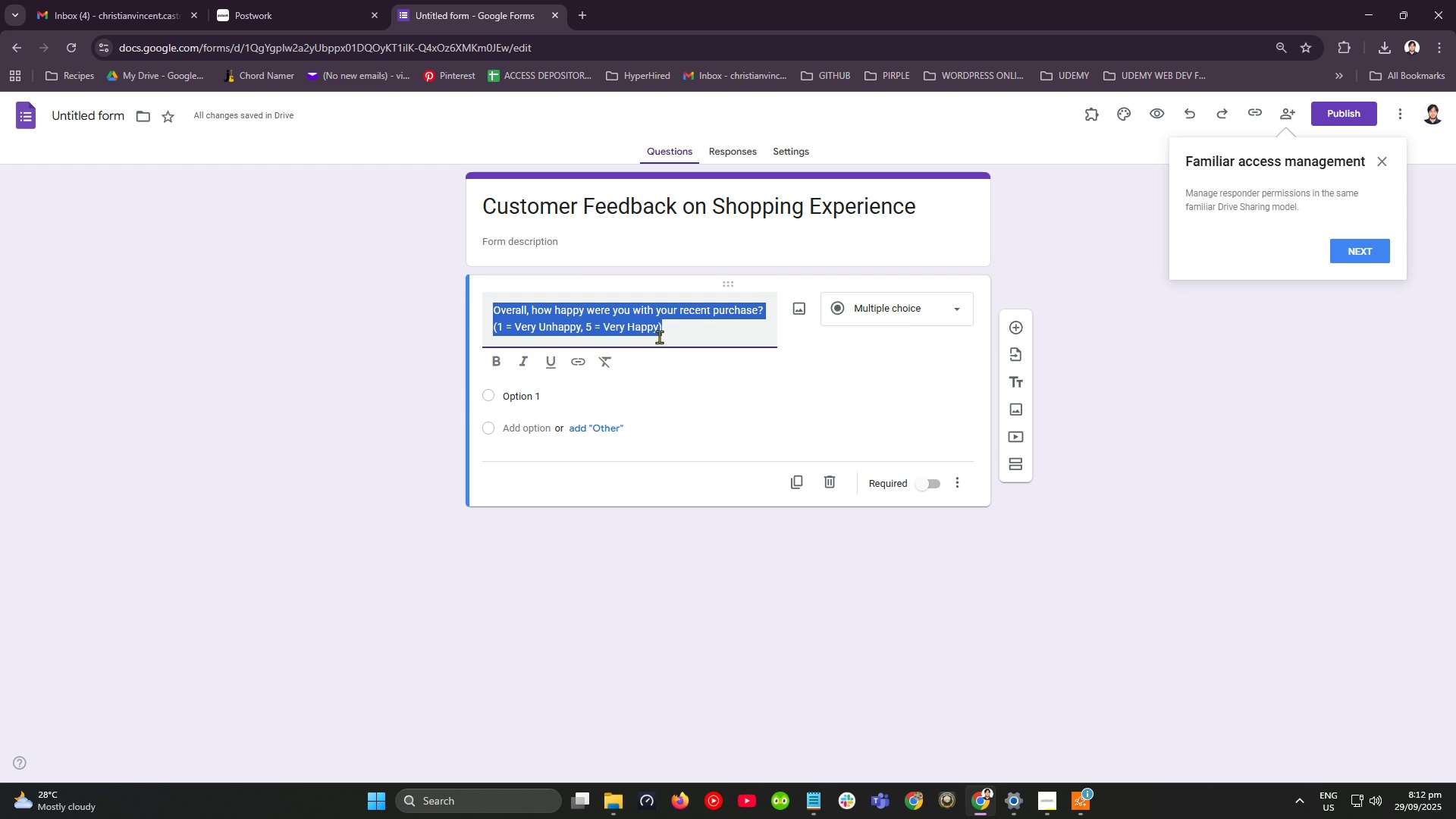 
left_click([673, 331])